 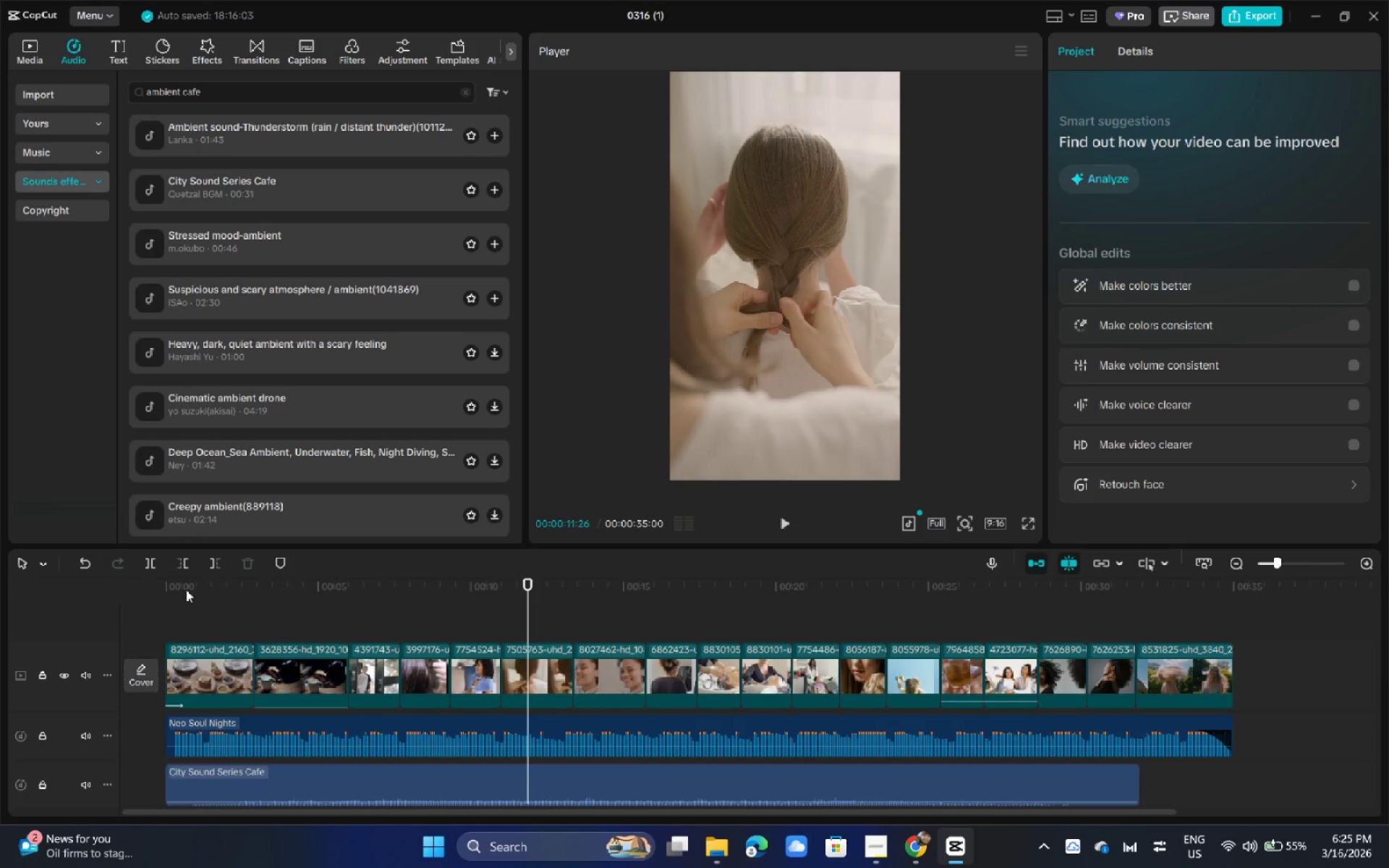 
left_click_drag(start_coordinate=[188, 590], to_coordinate=[176, 590])
 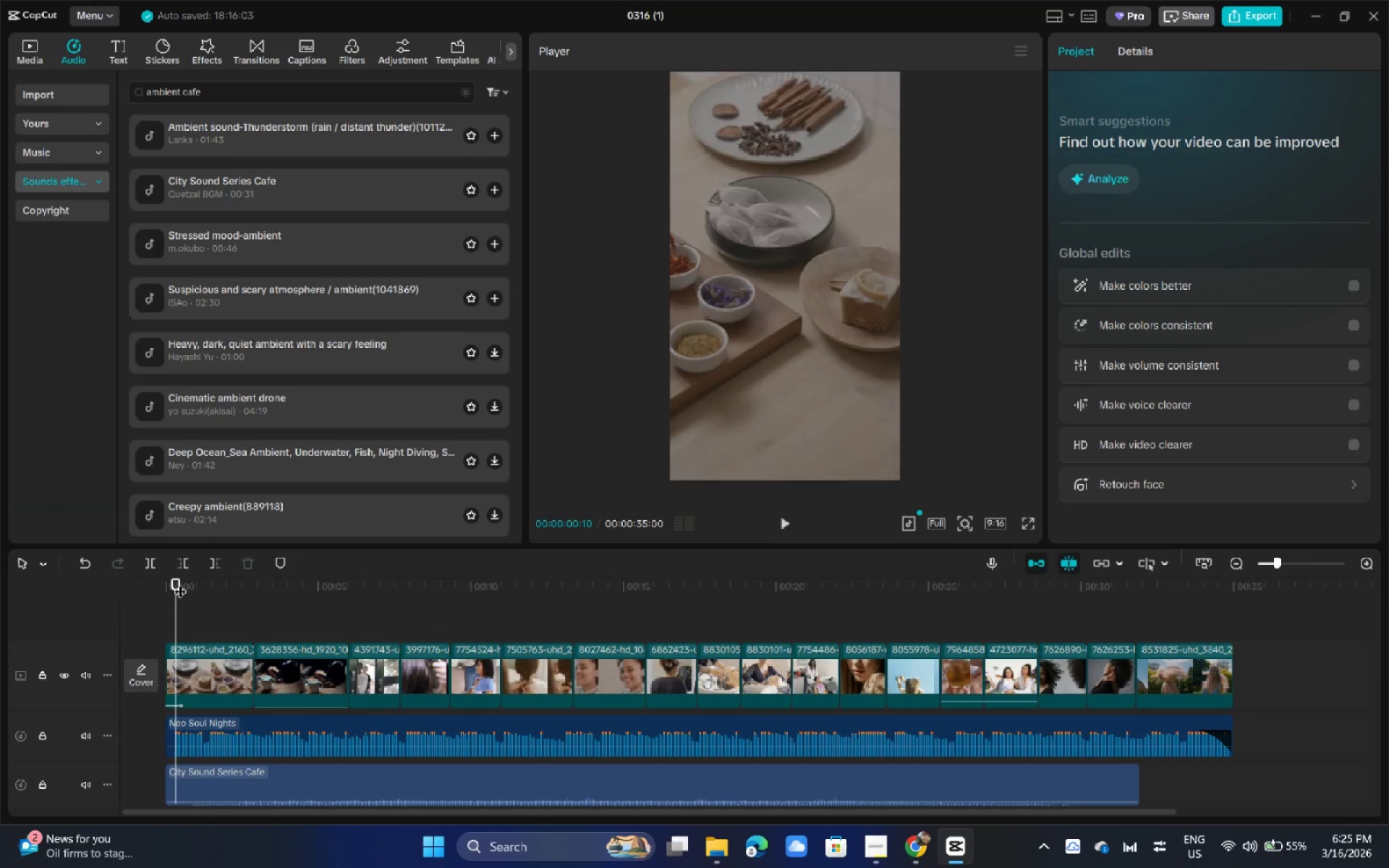 
key(Space)
 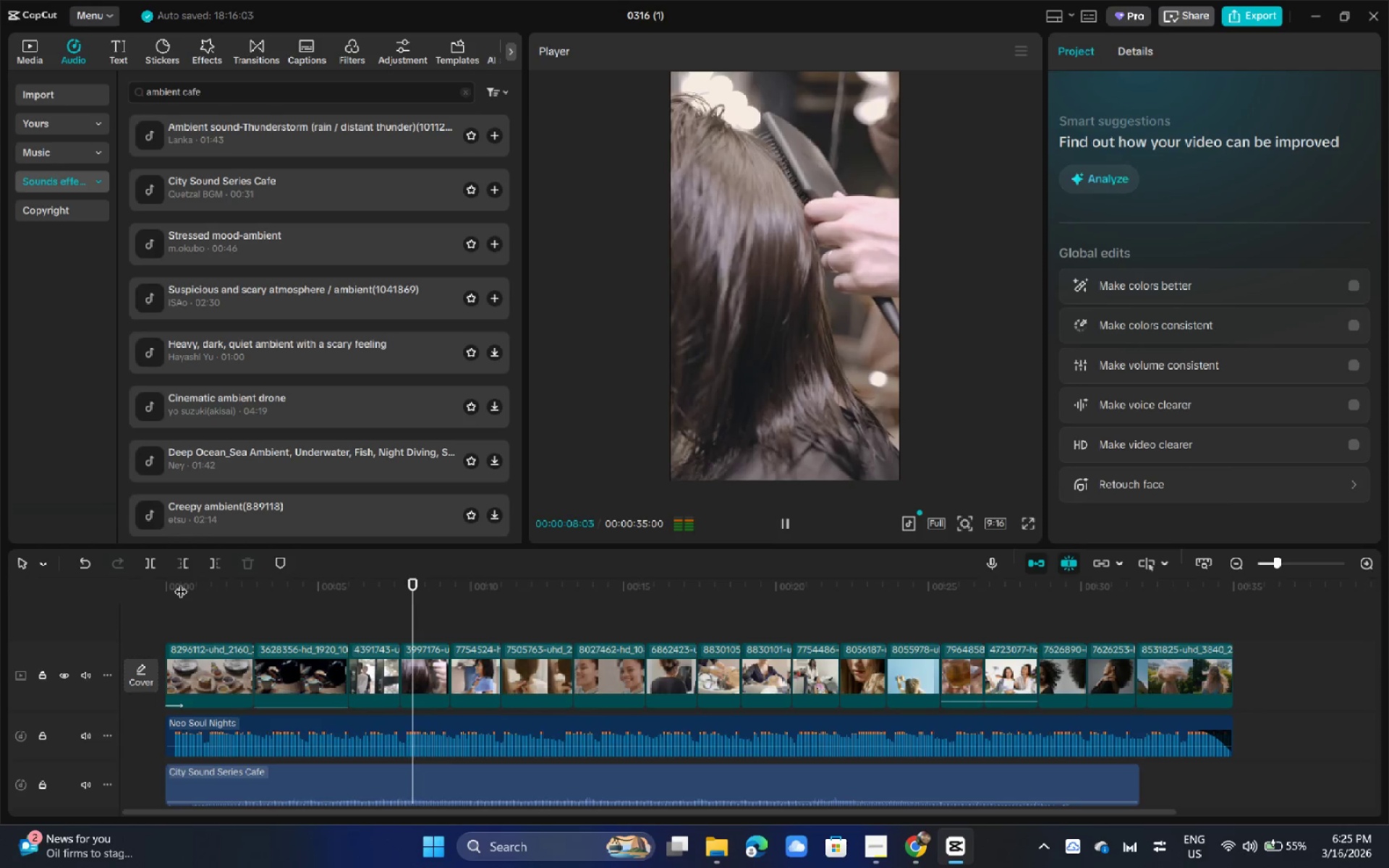 
wait(12.83)
 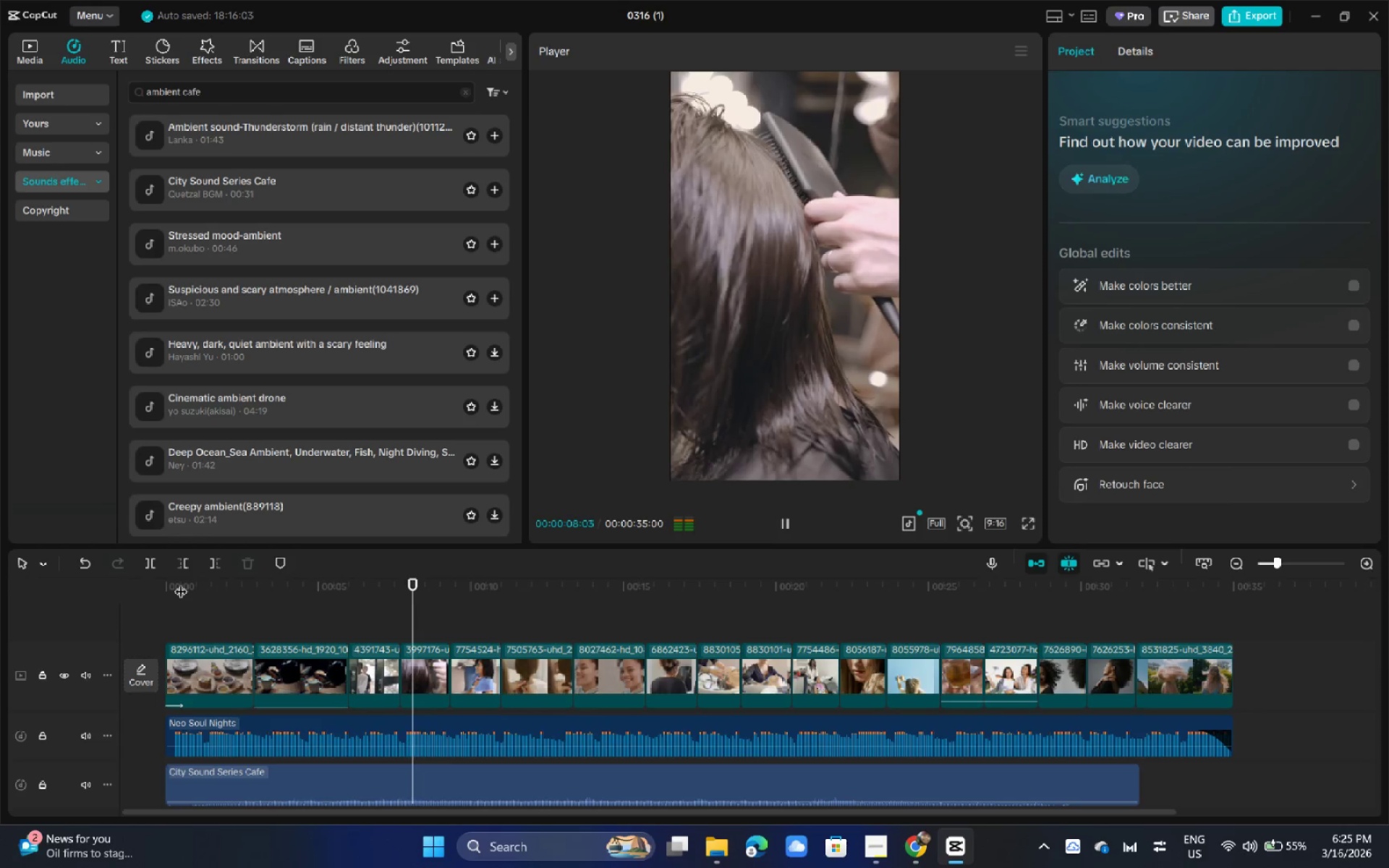 
key(Space)
 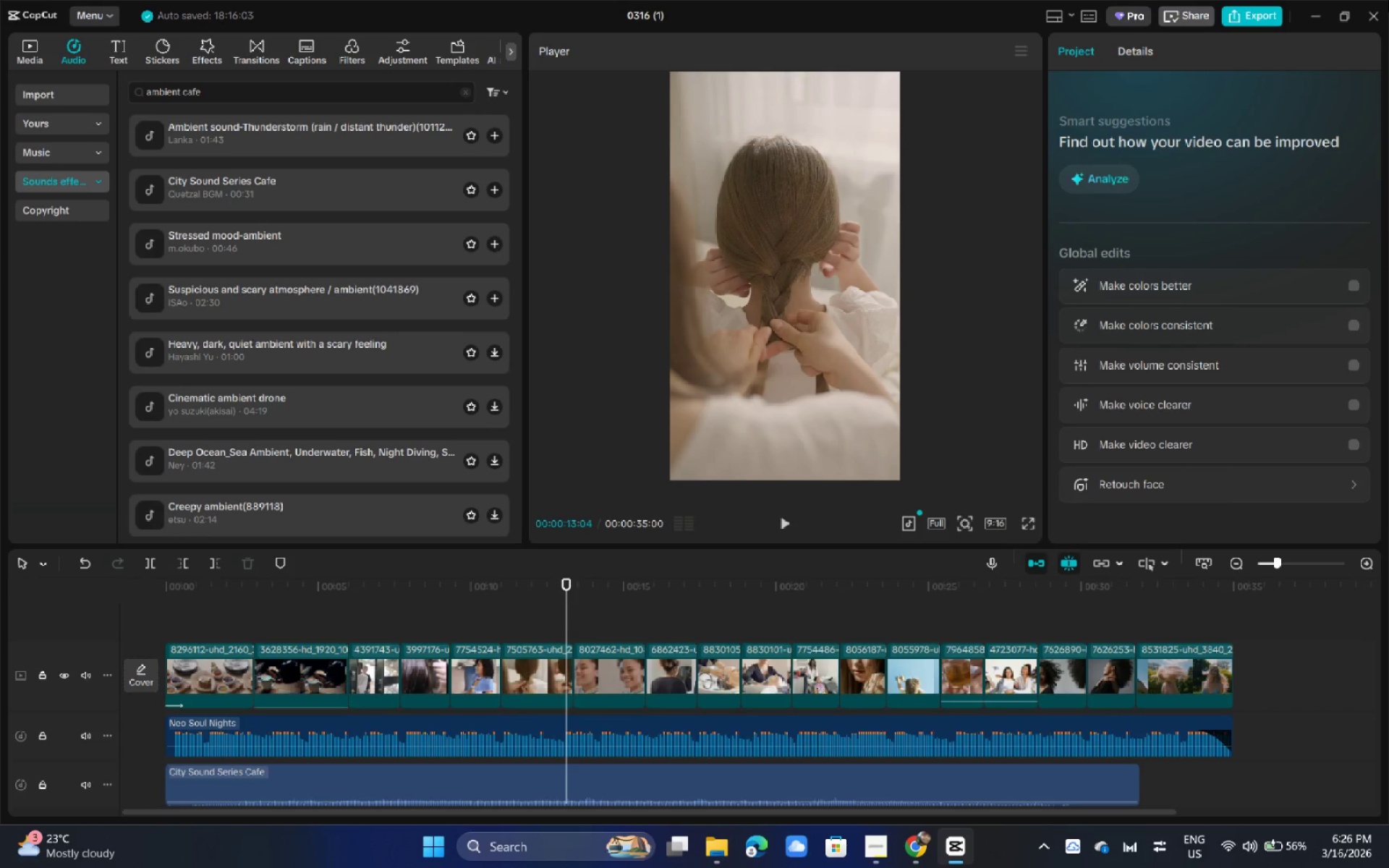 
wait(38.99)
 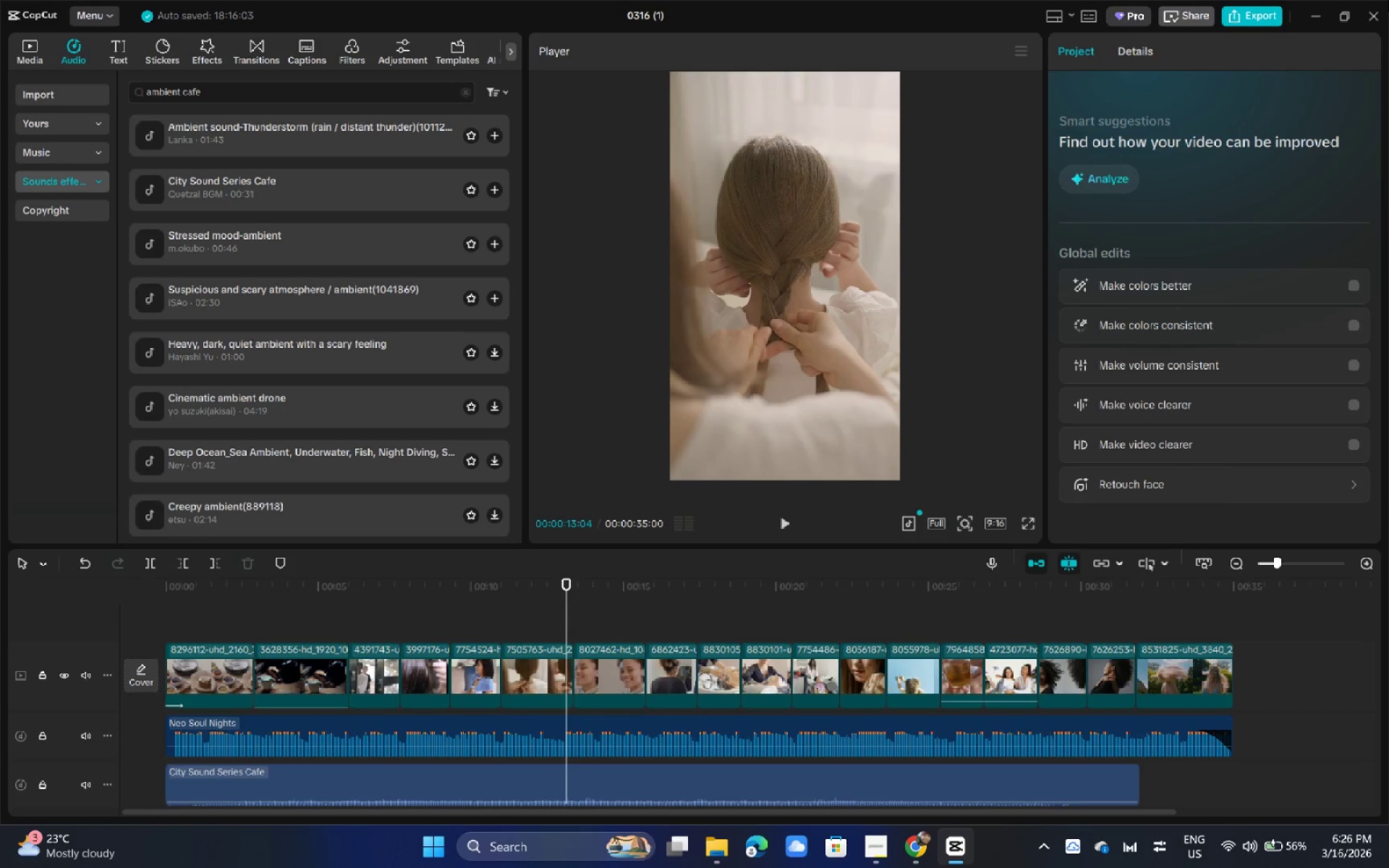 
key(Space)
 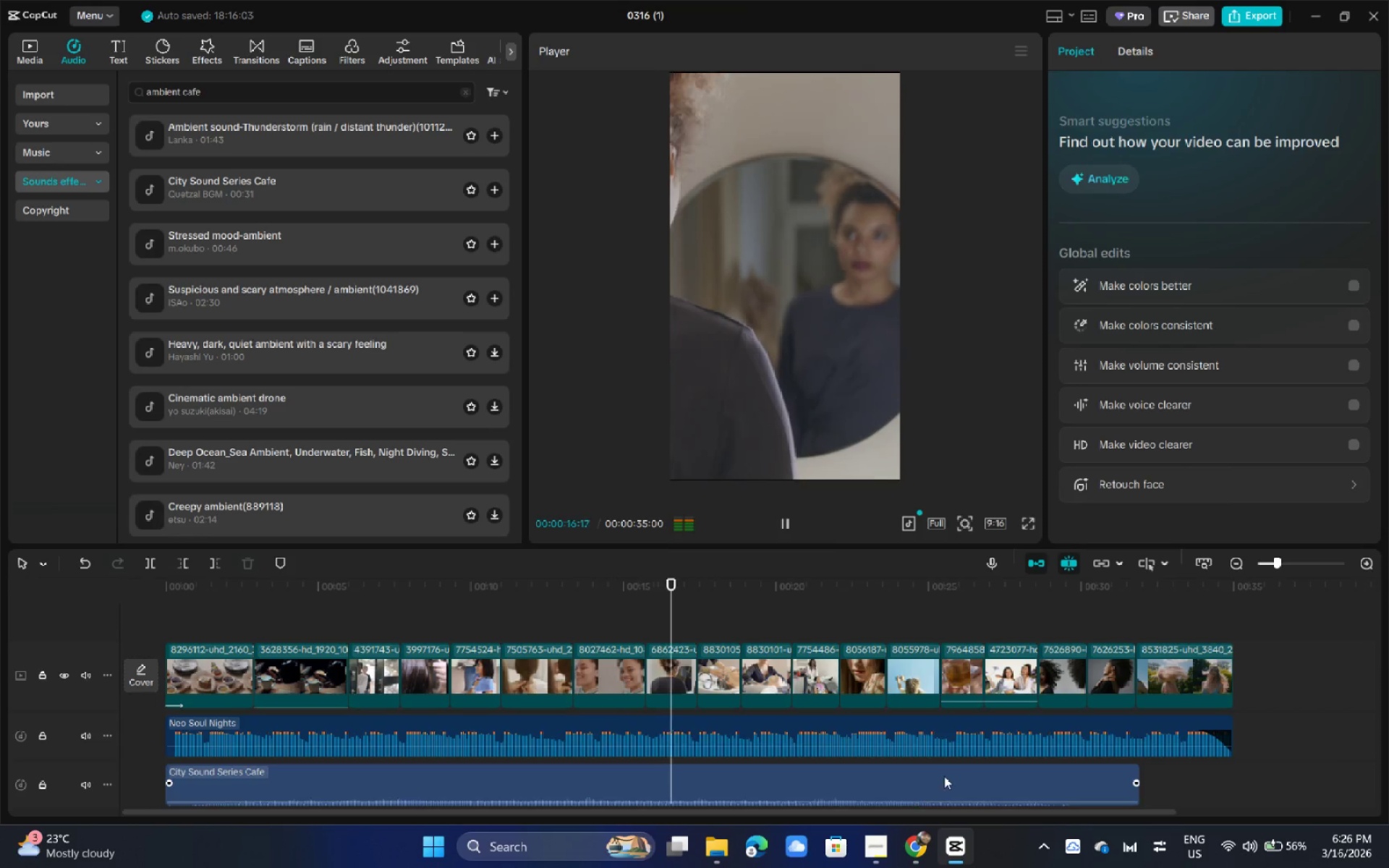 
left_click([952, 765])
 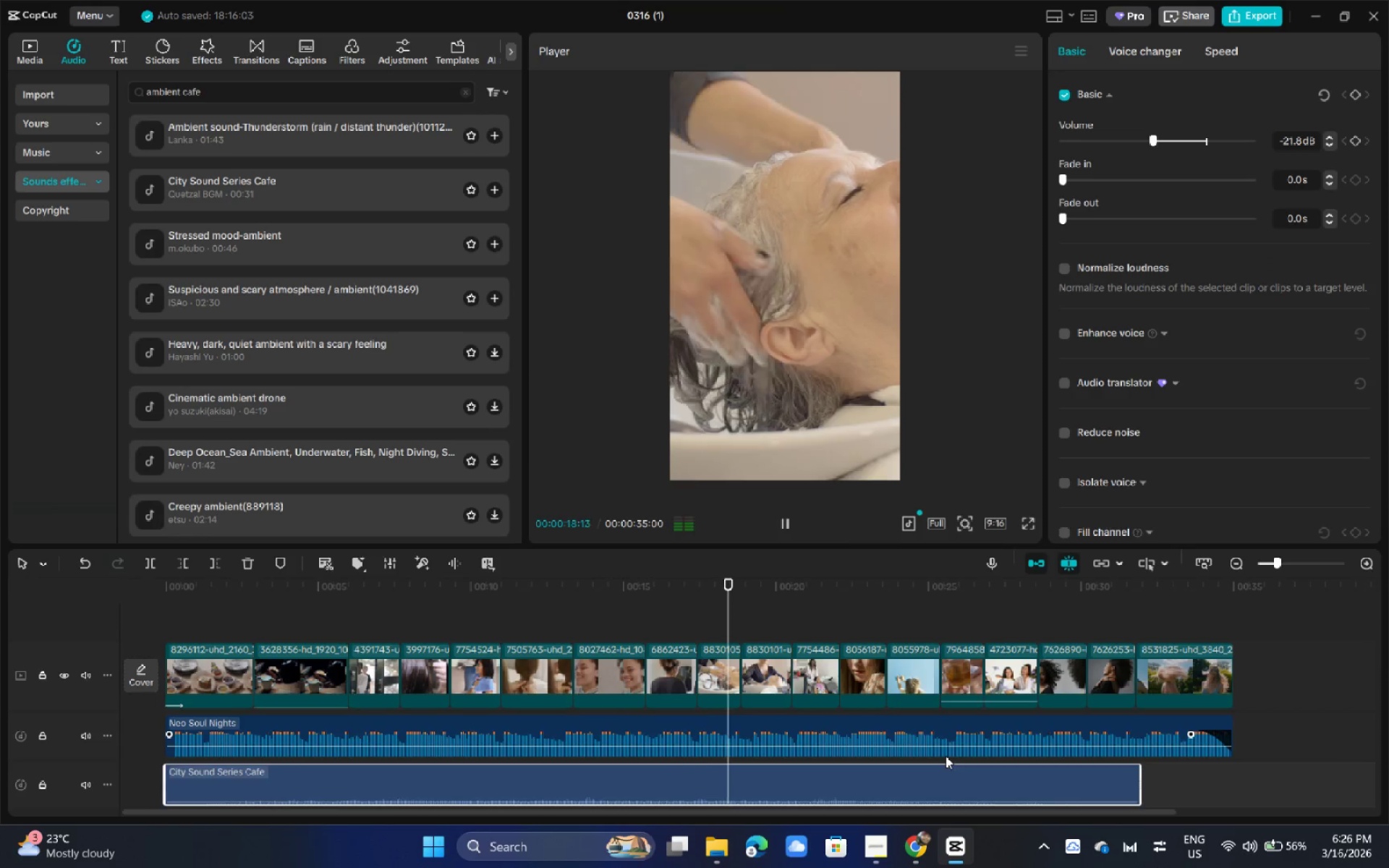 
key(Backspace)
 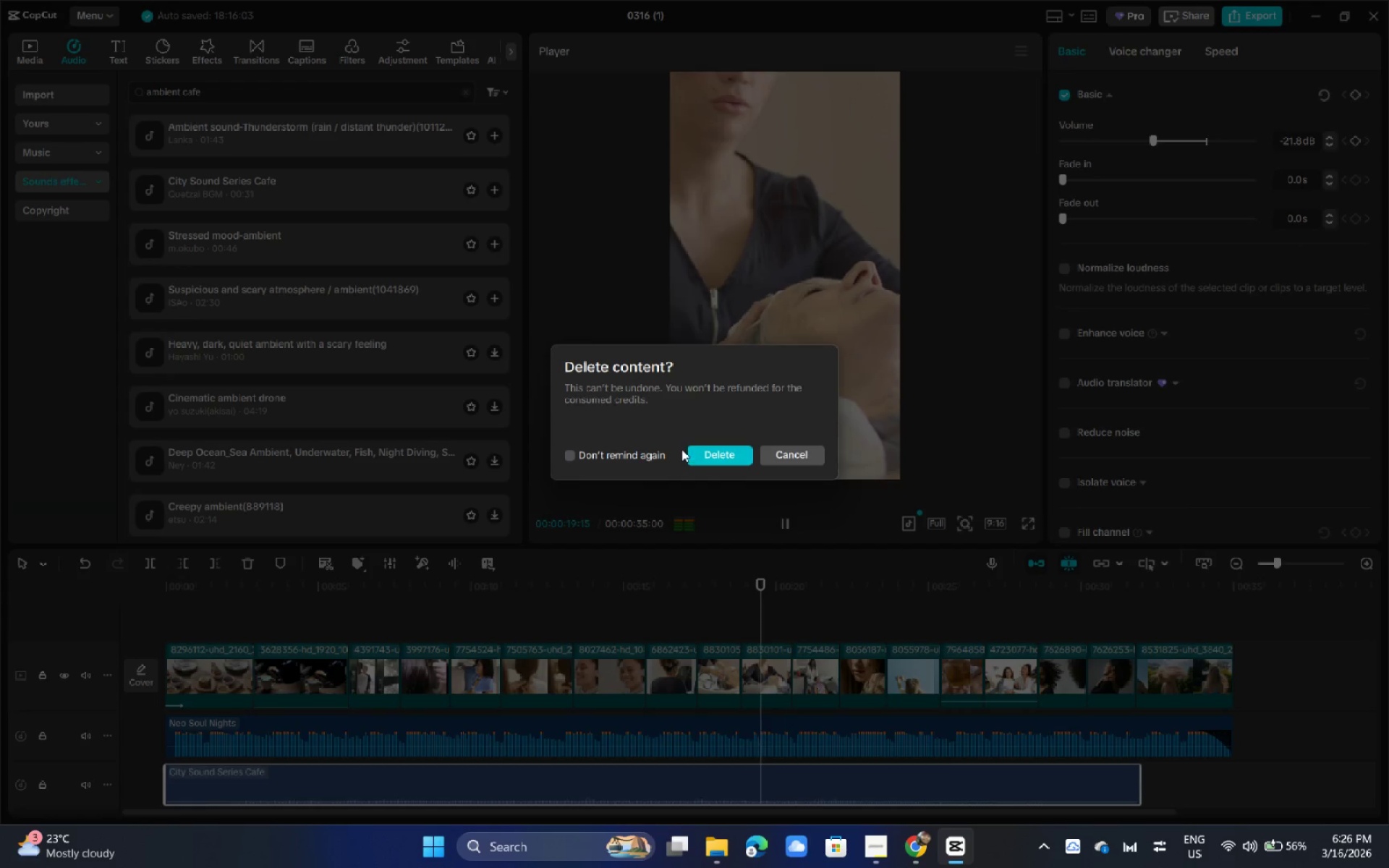 
left_click([702, 452])
 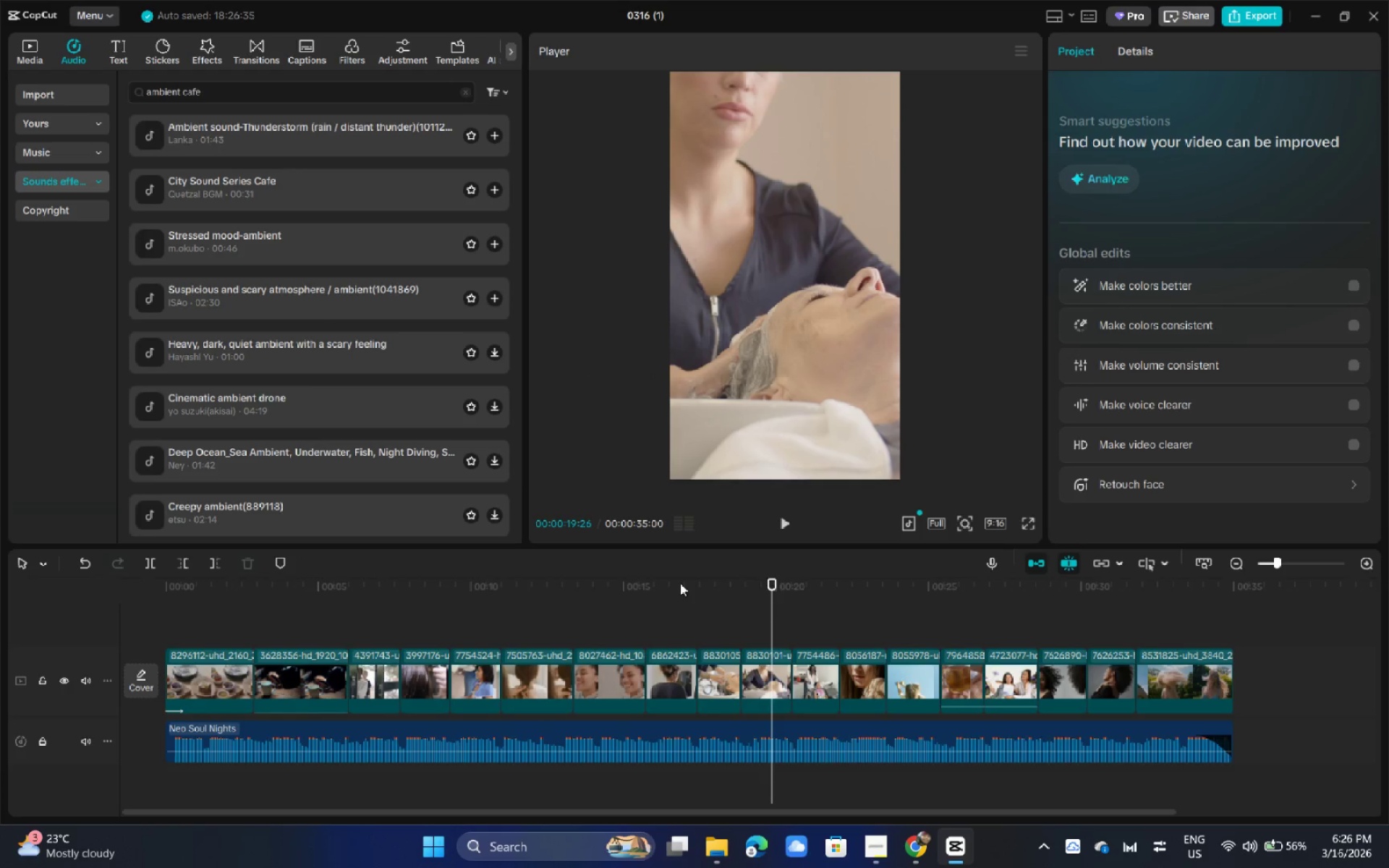 
key(Alt+AltLeft)
 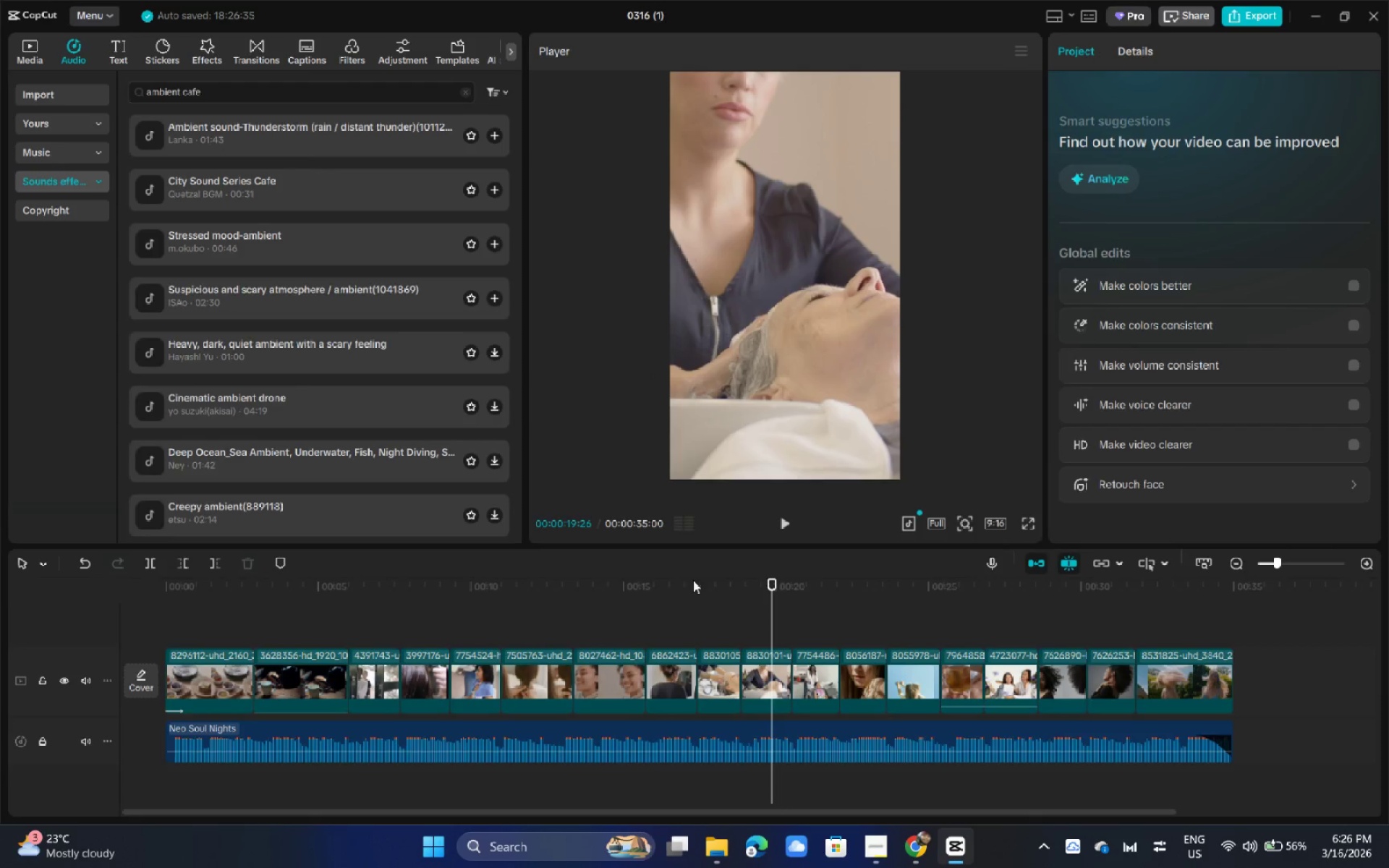 
key(Alt+Tab)